 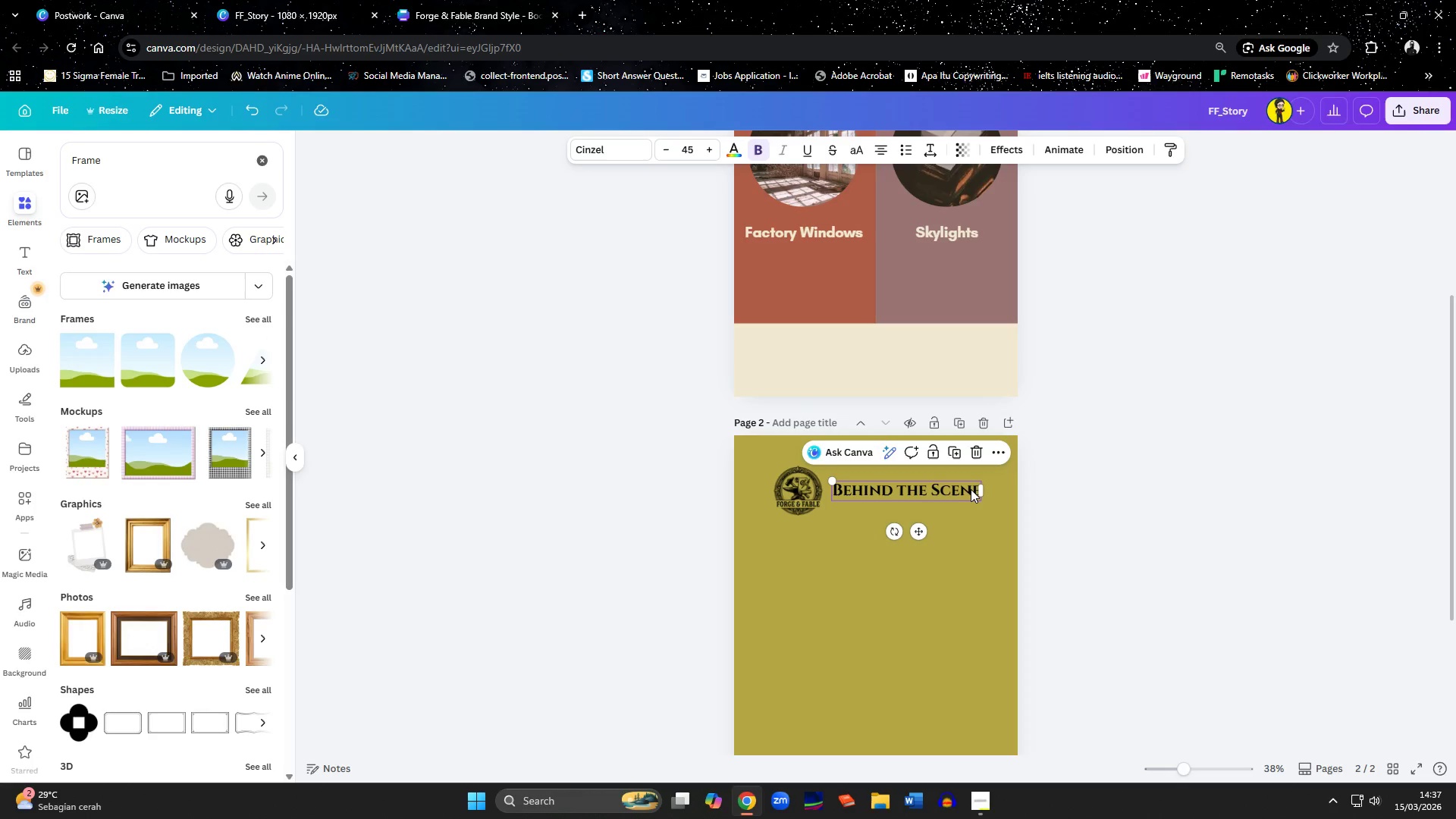 
left_click([972, 490])
 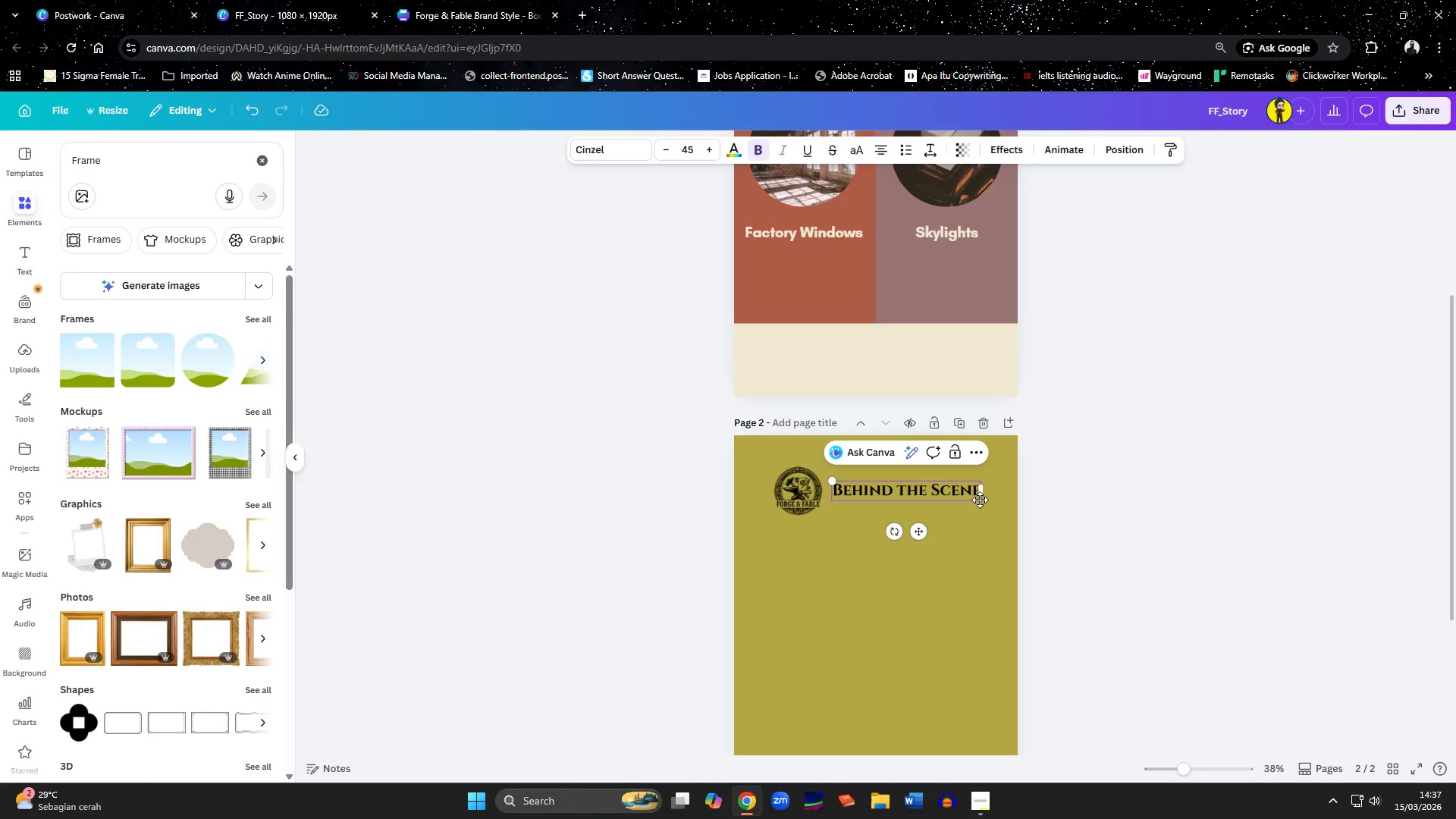 
key(ArrowRight)
 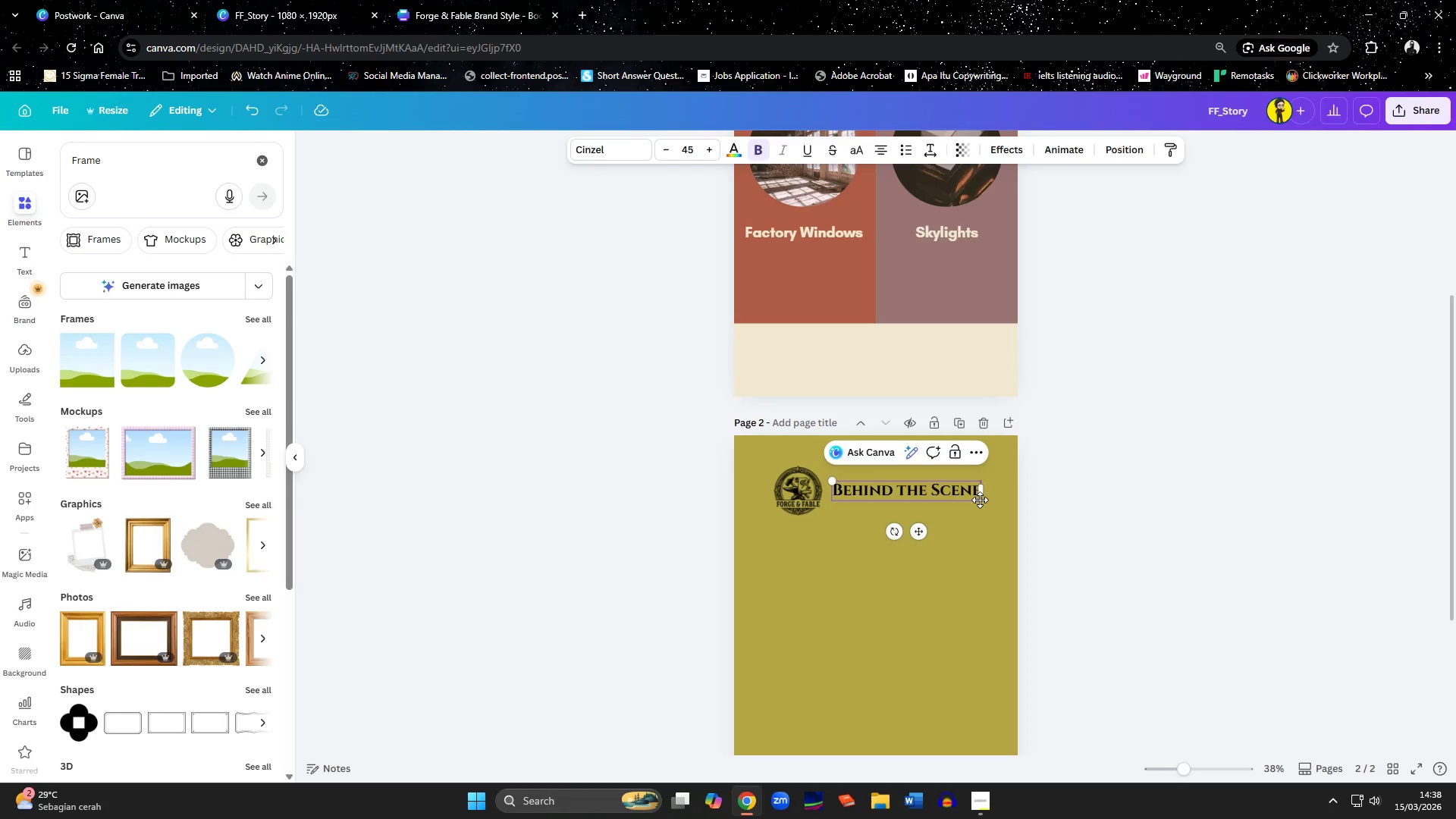 
key(S)
 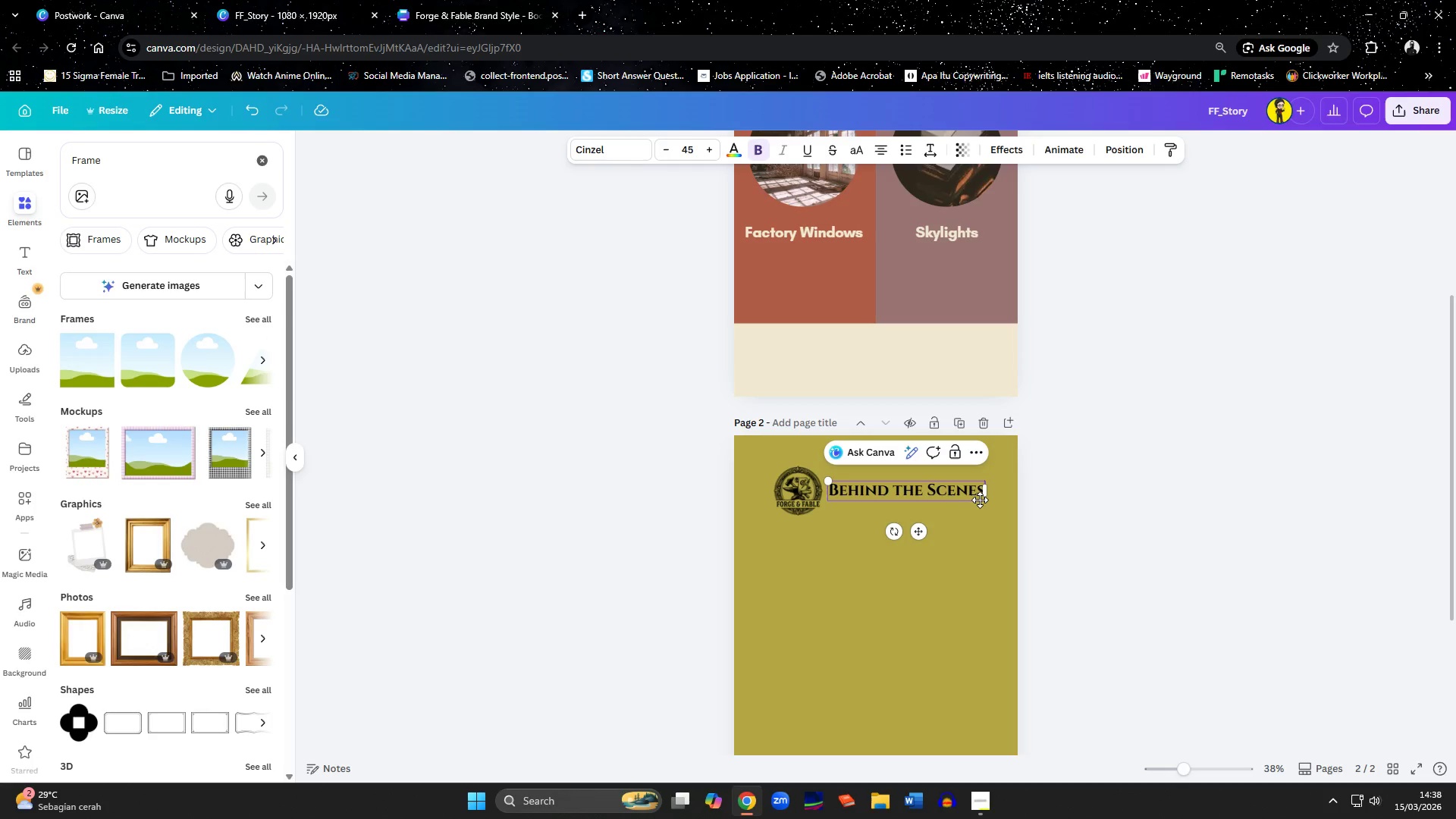 
left_click([1093, 596])
 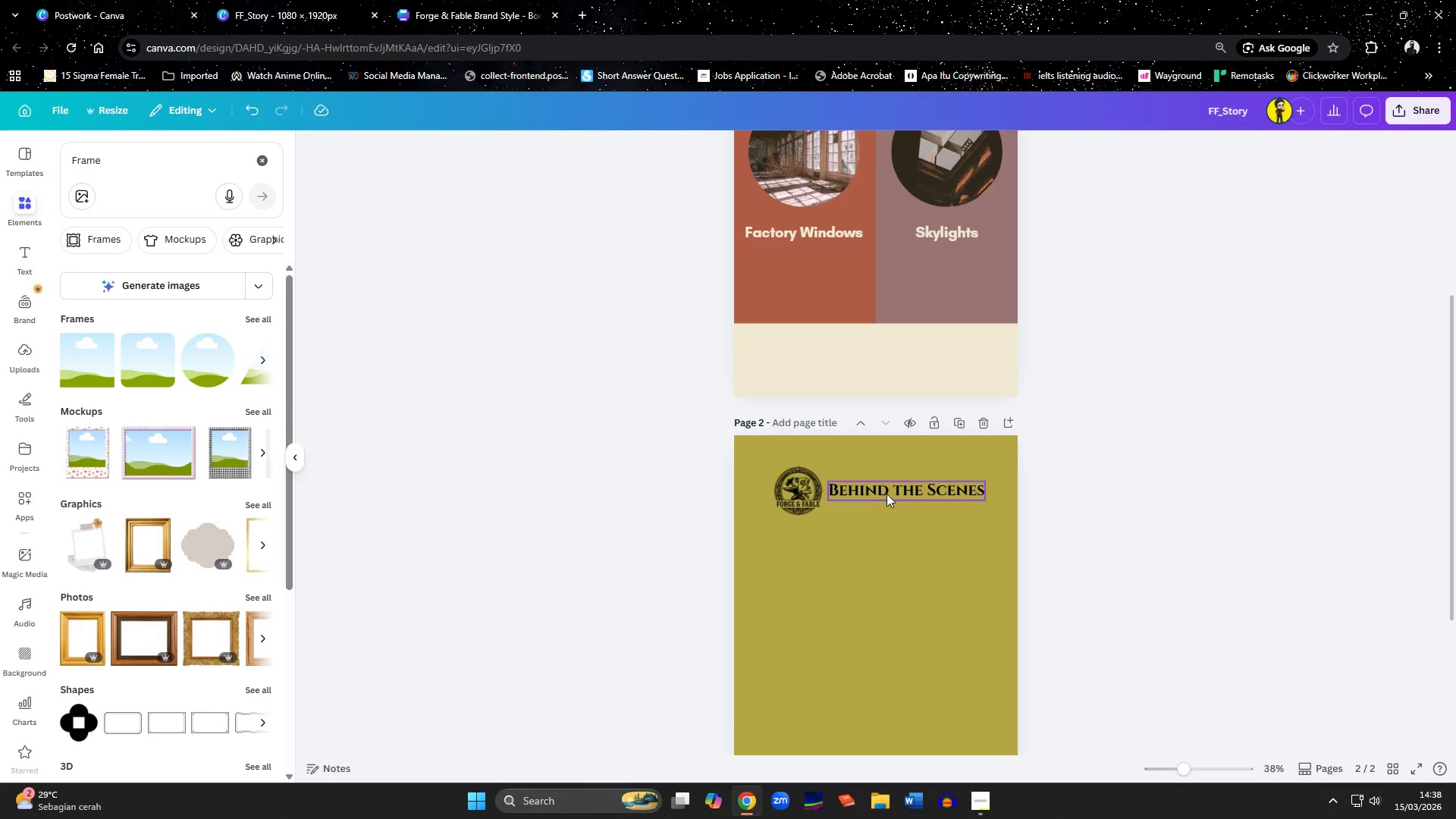 
left_click([885, 491])
 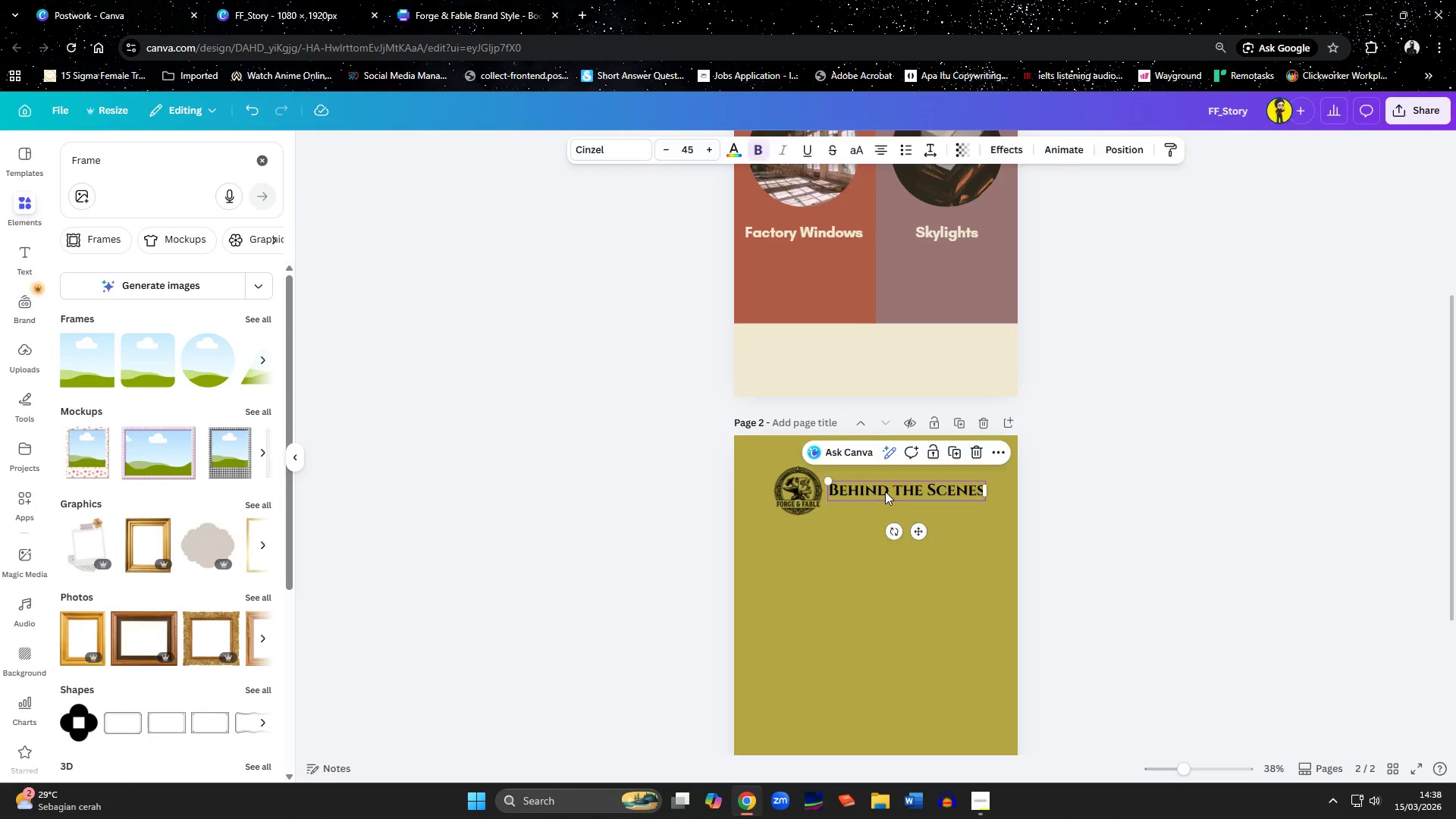 
hold_key(key=ShiftLeft, duration=0.66)
 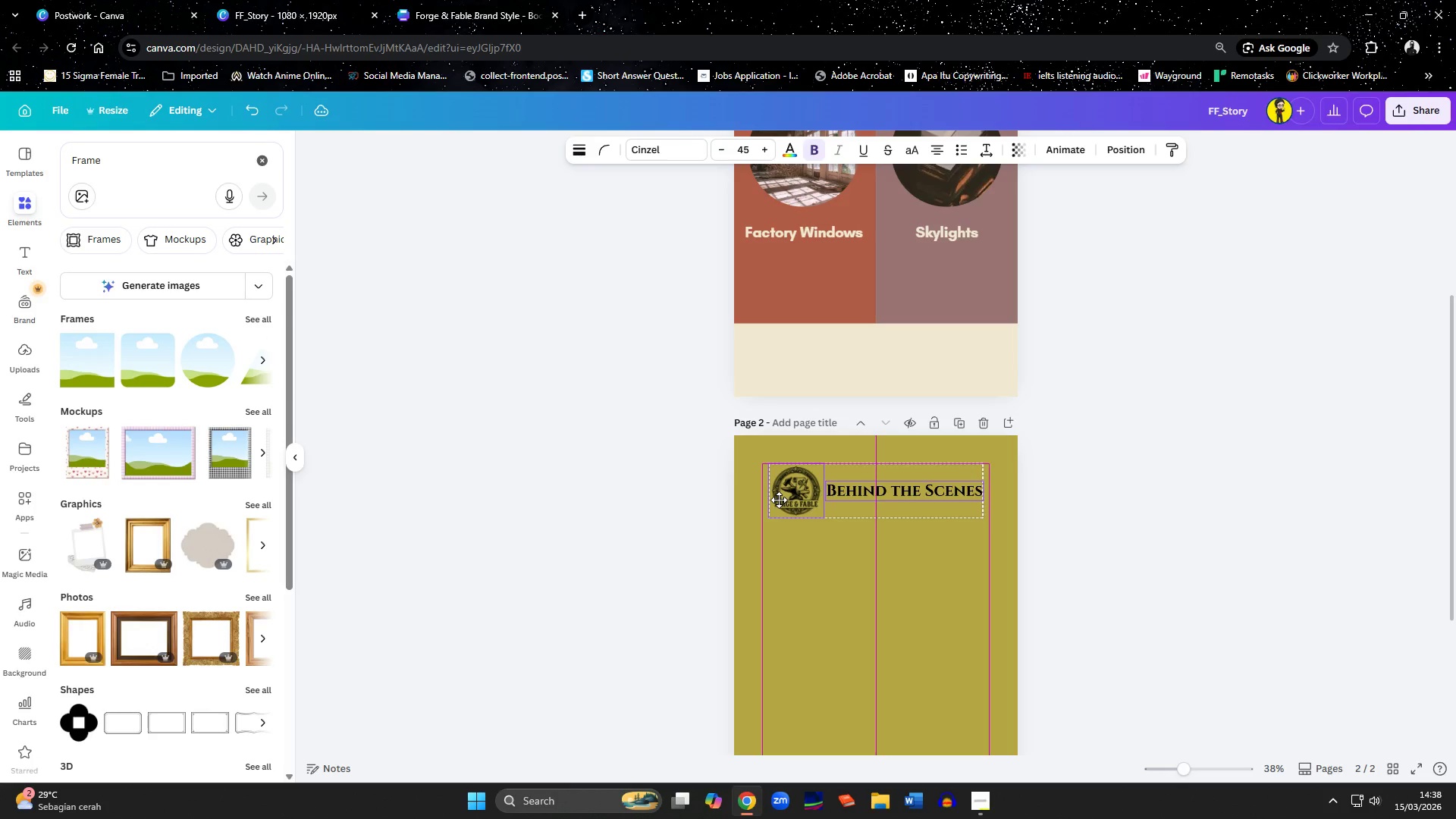 
left_click([1109, 623])
 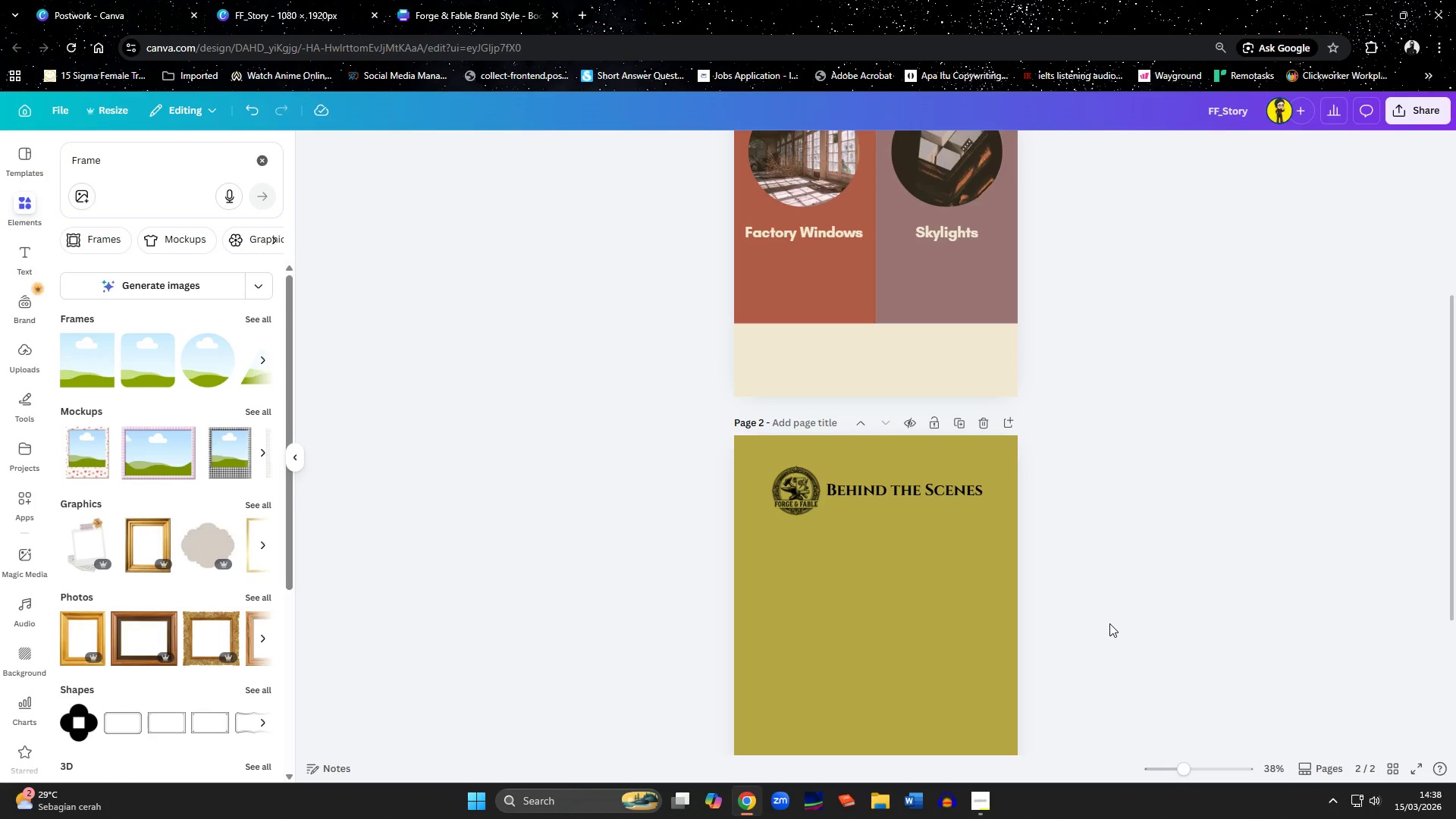 
scroll: coordinate [1130, 623], scroll_direction: down, amount: 2.0
 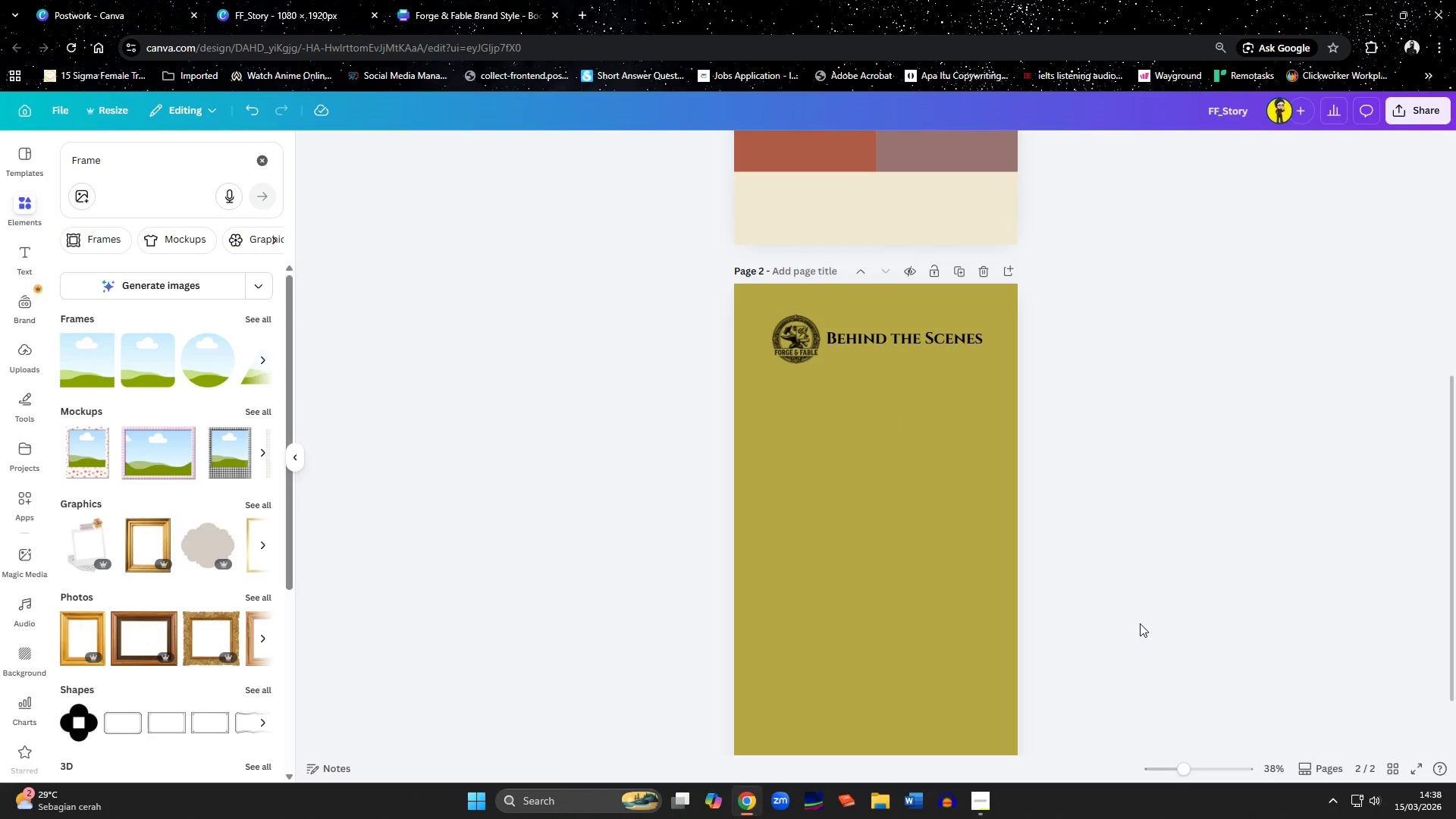 
scroll: coordinate [1140, 624], scroll_direction: up, amount: 5.0
 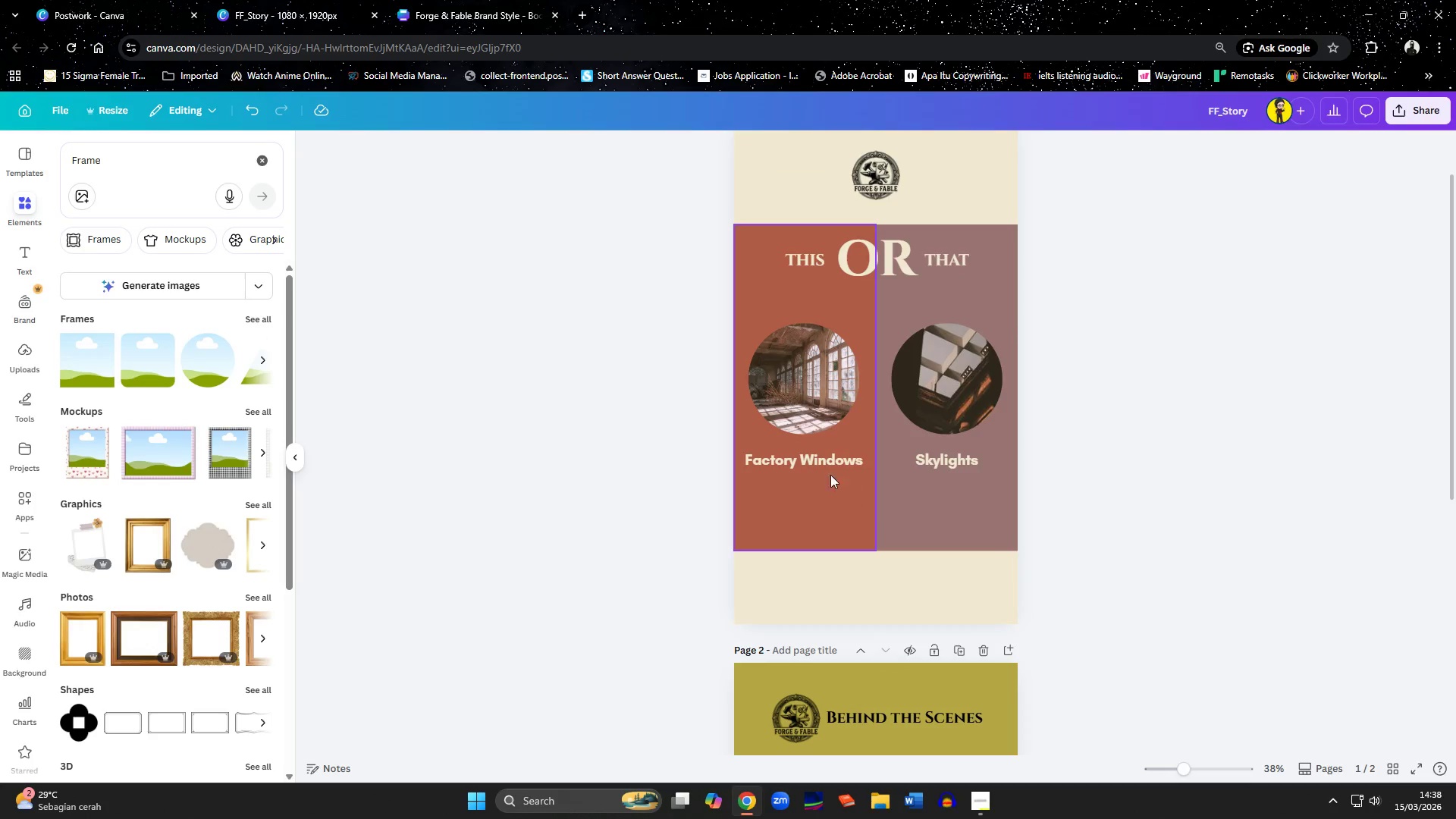 
left_click([820, 462])
 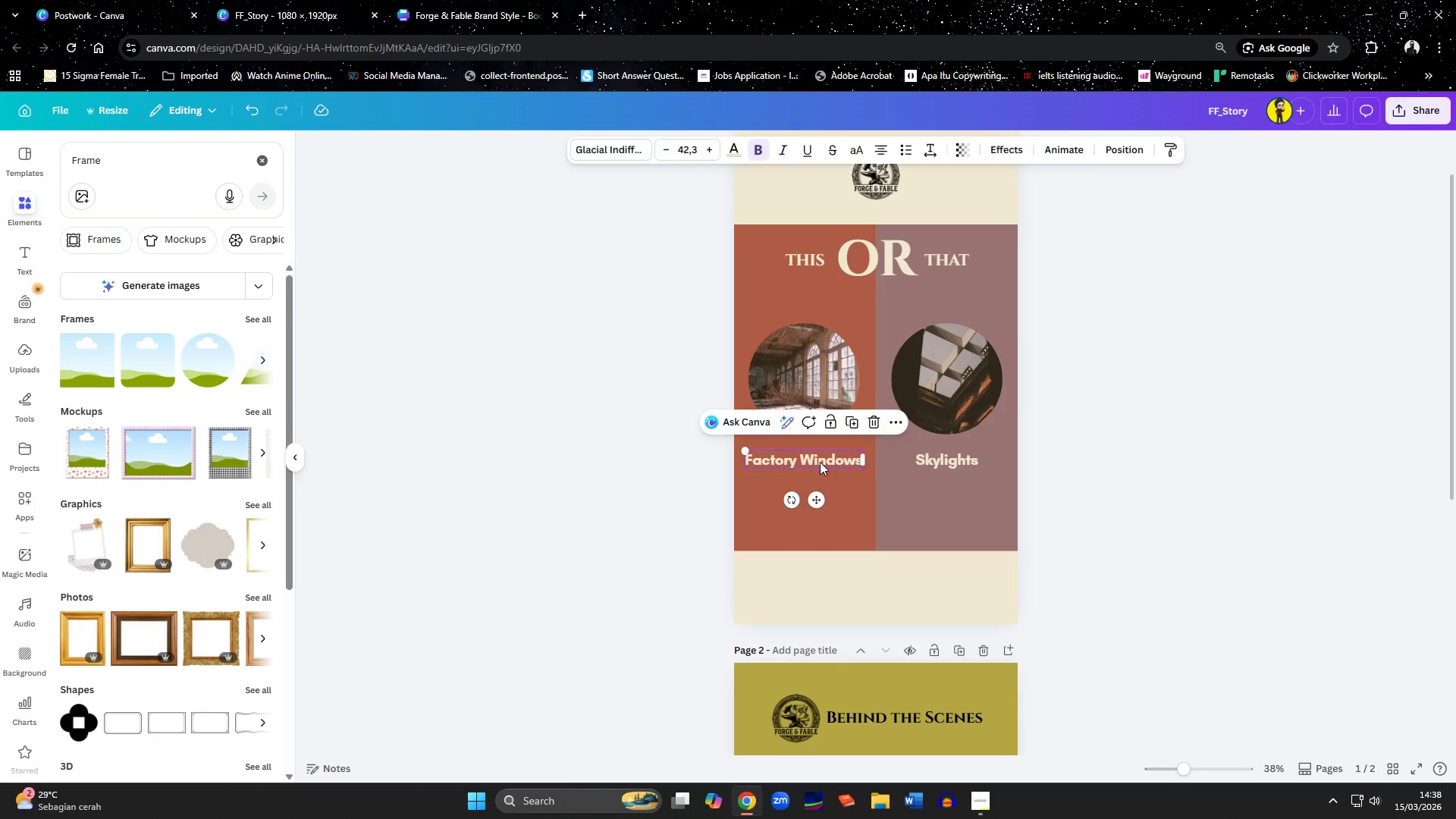 
key(Control+C)
 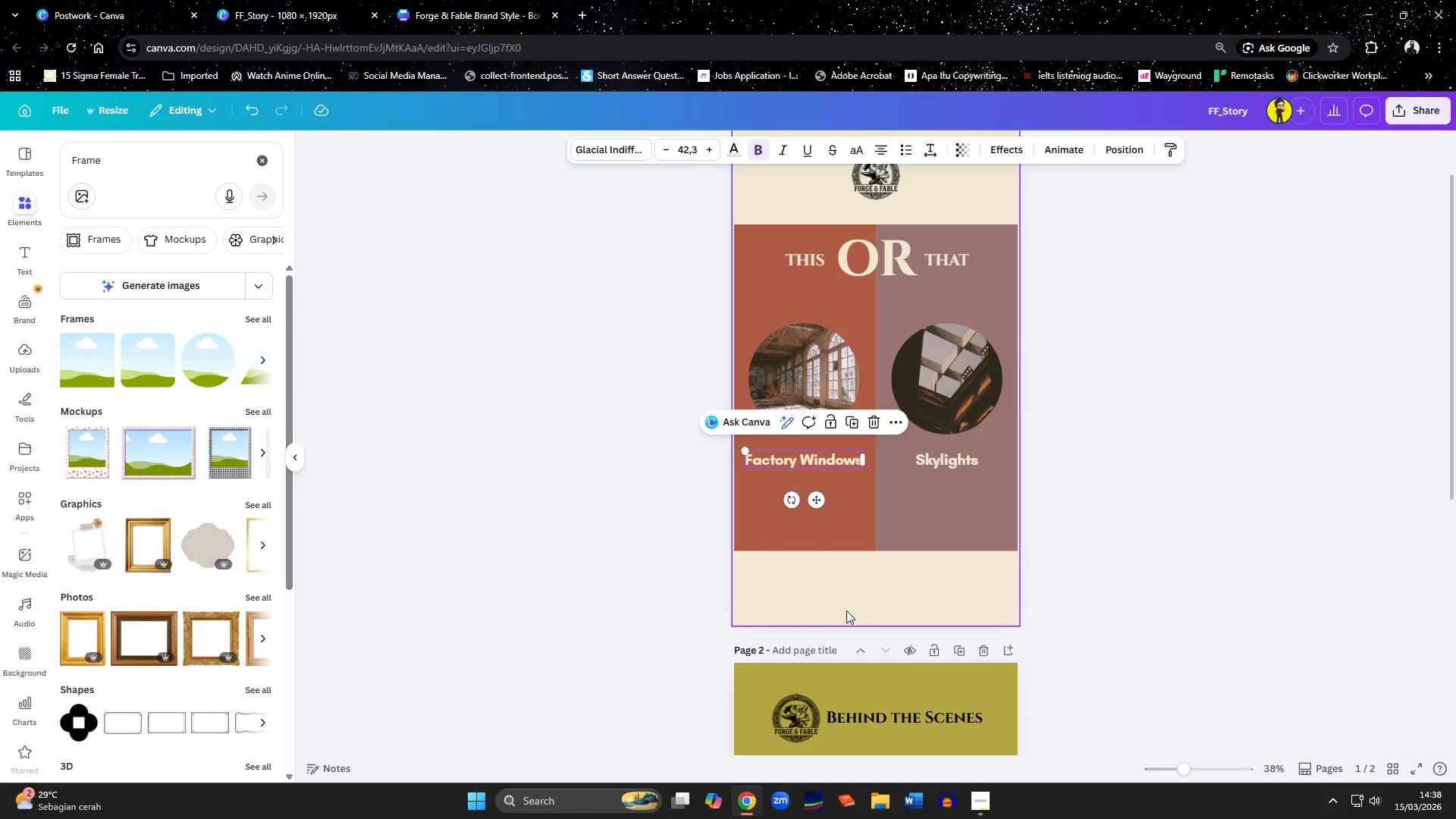 
left_click([846, 620])
 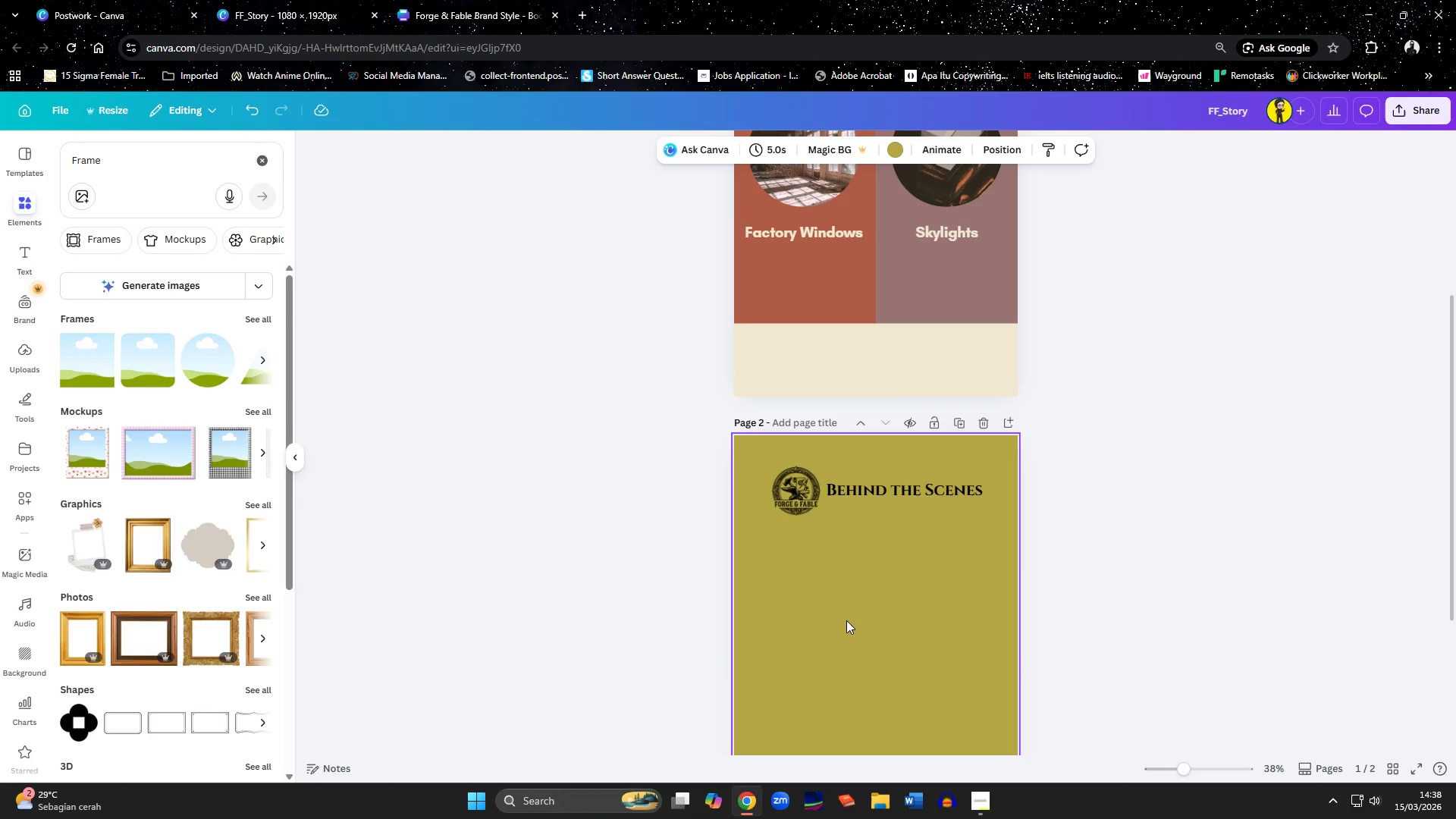 
scroll: coordinate [846, 613], scroll_direction: down, amount: 3.0
 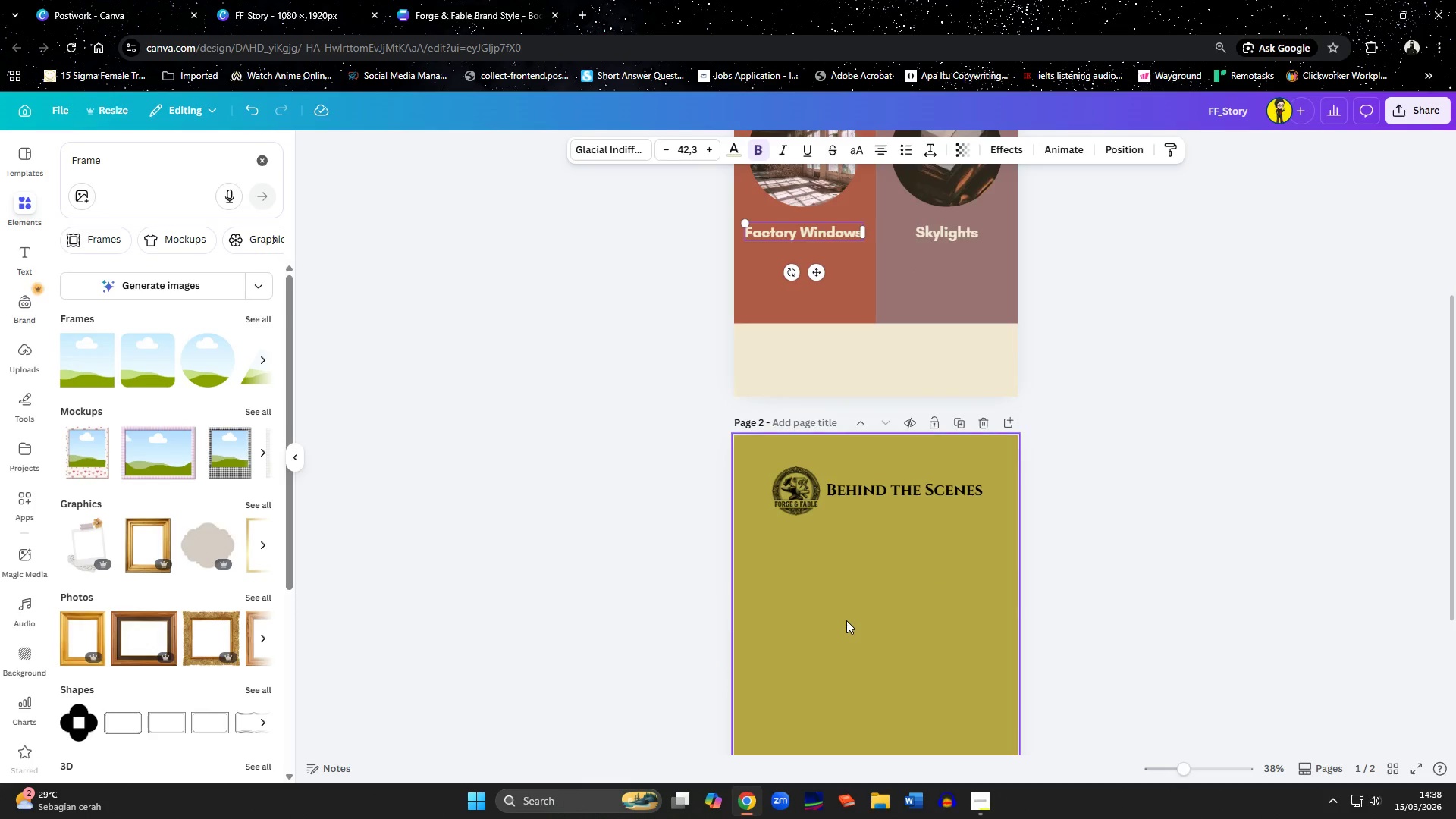 
key(Control+ControlLeft)
 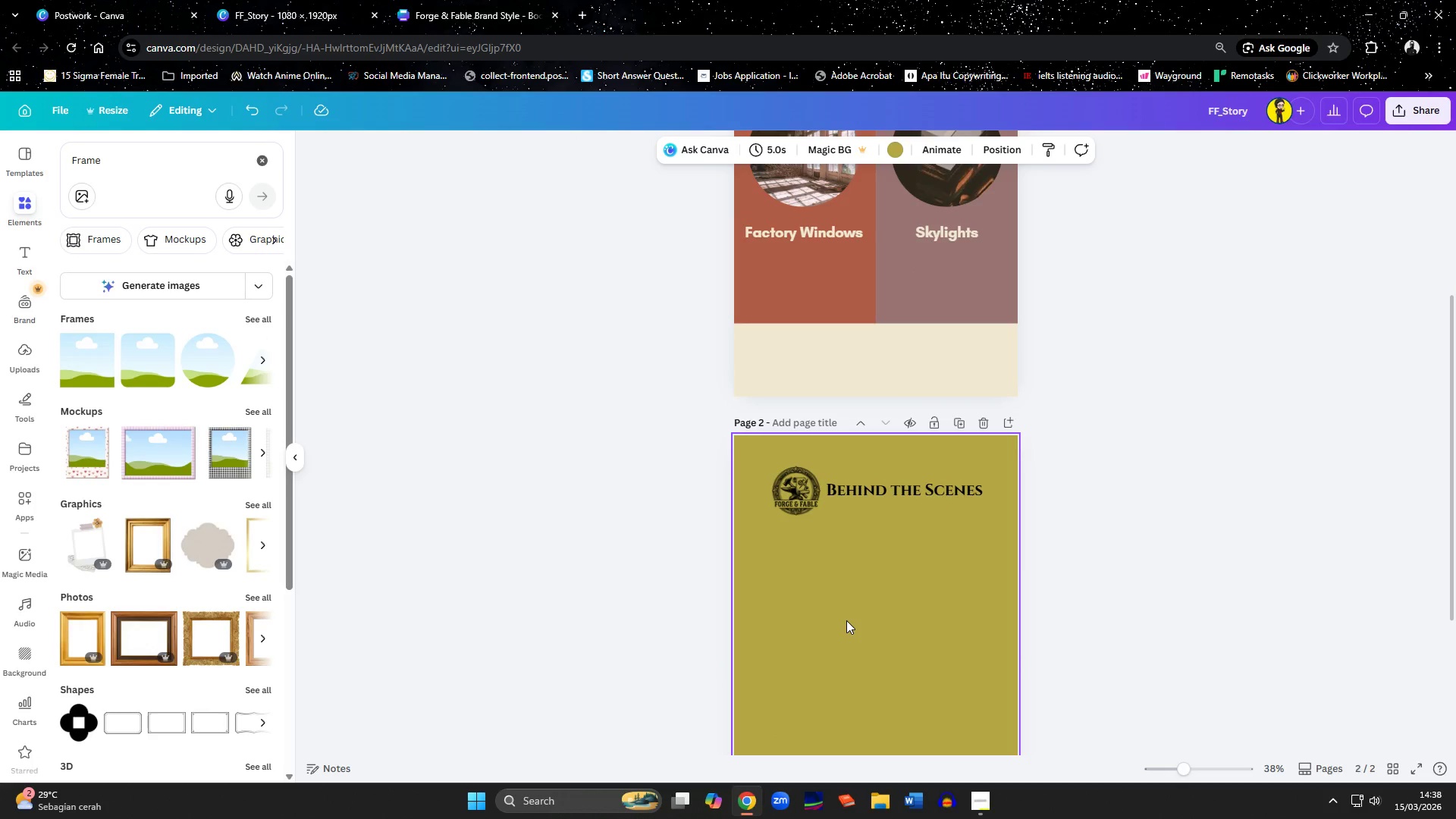 
key(Control+V)
 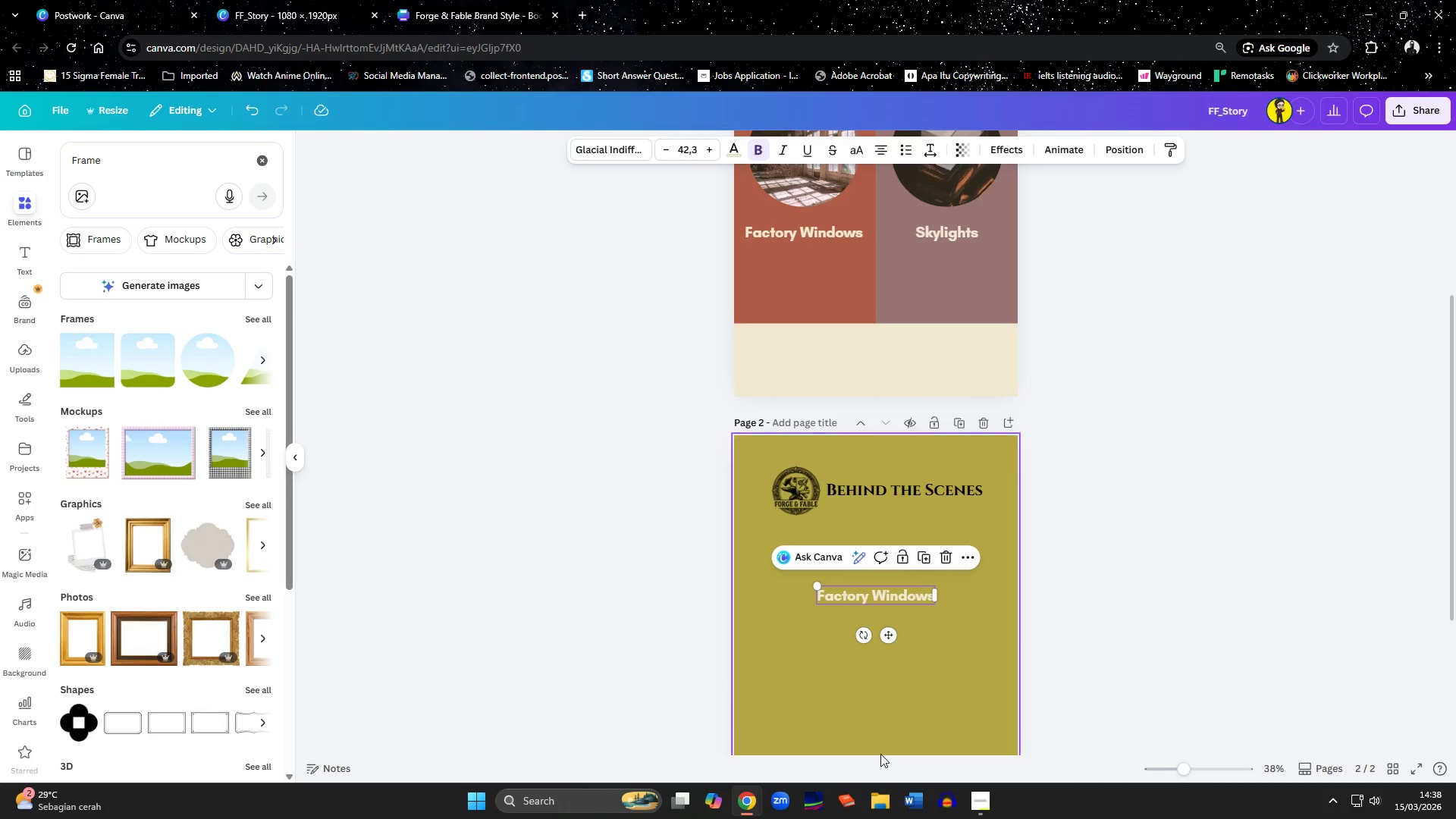 
left_click([976, 808])